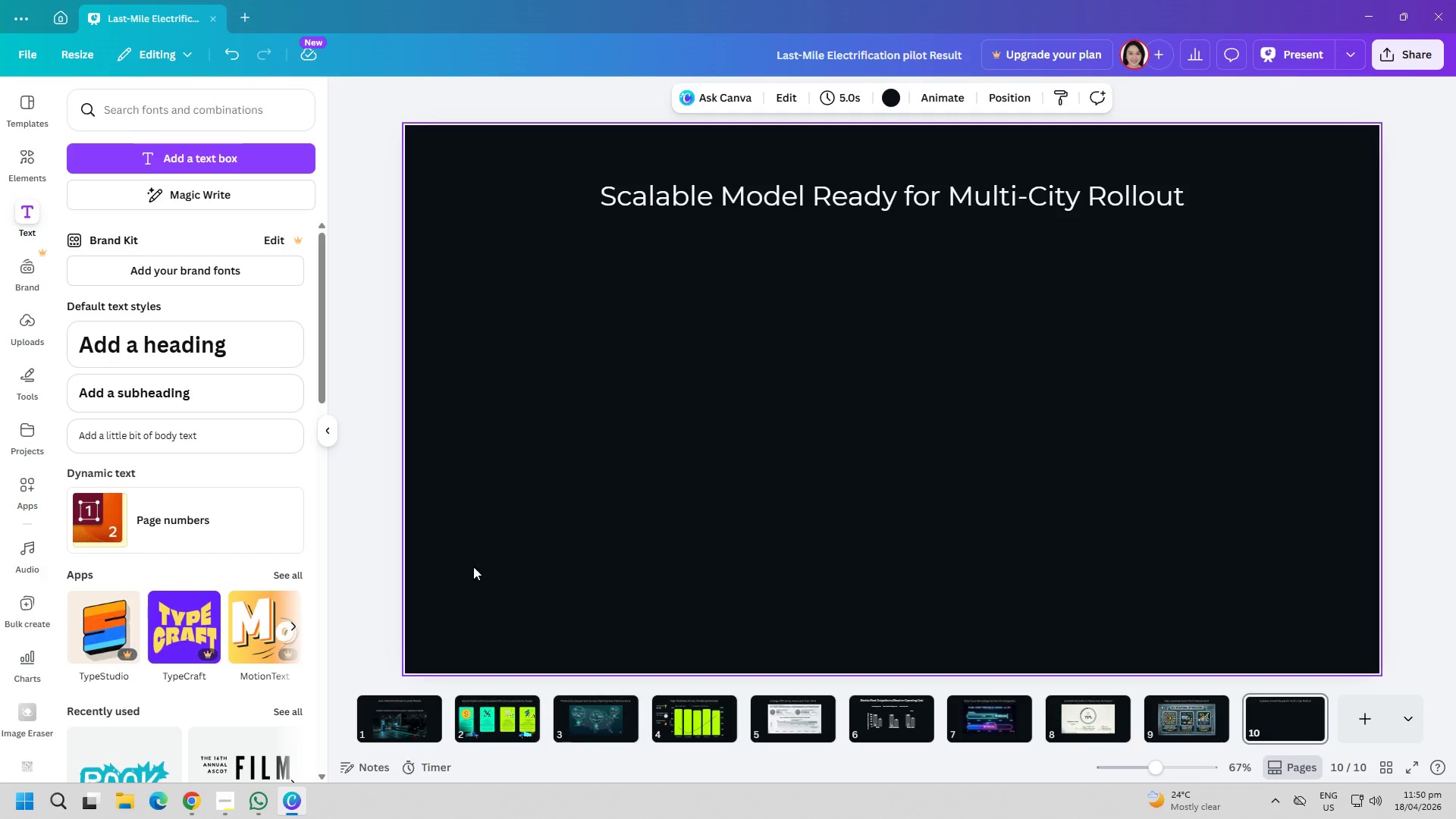 
left_click([234, 812])